 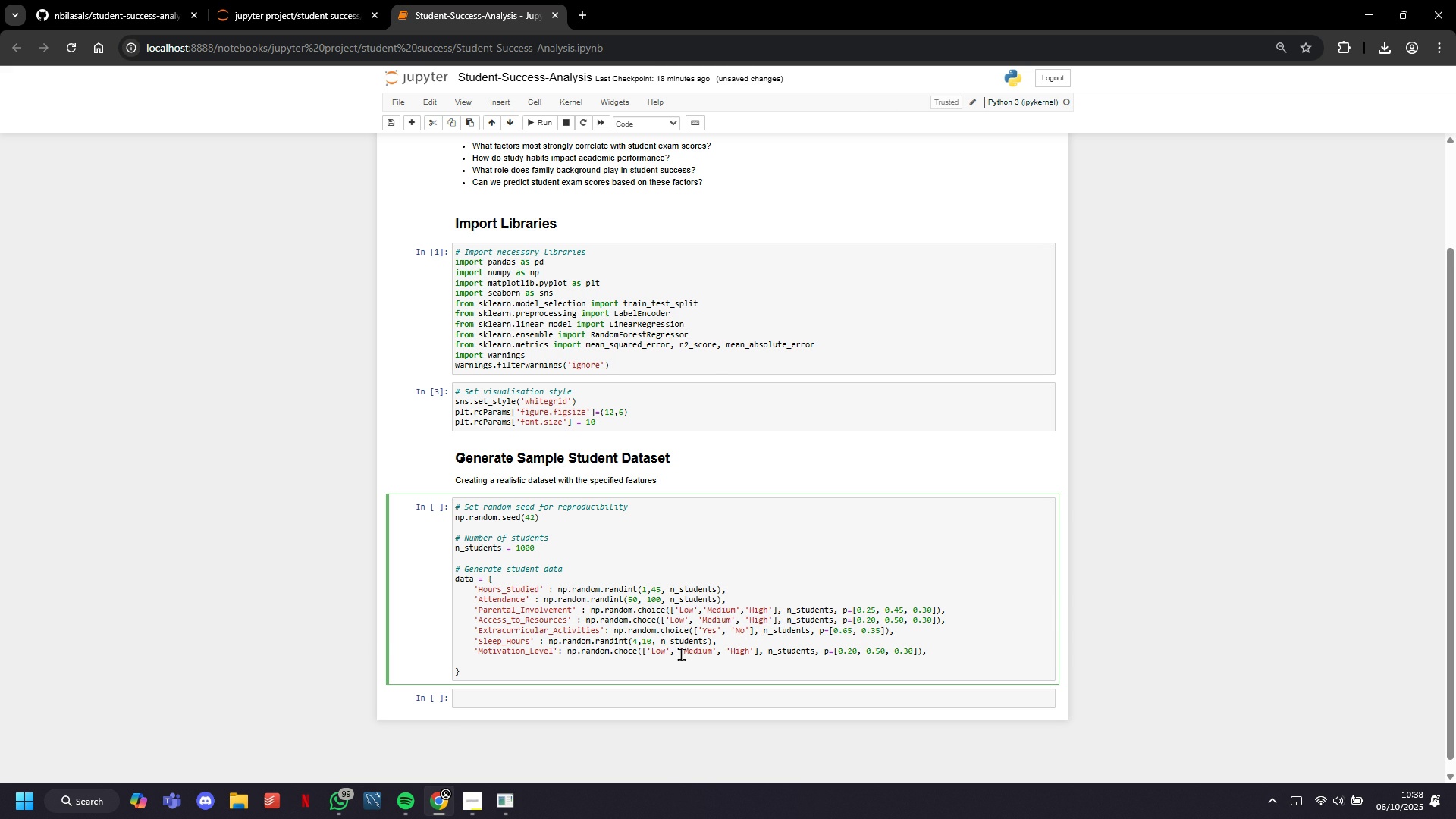 
key(Enter)
 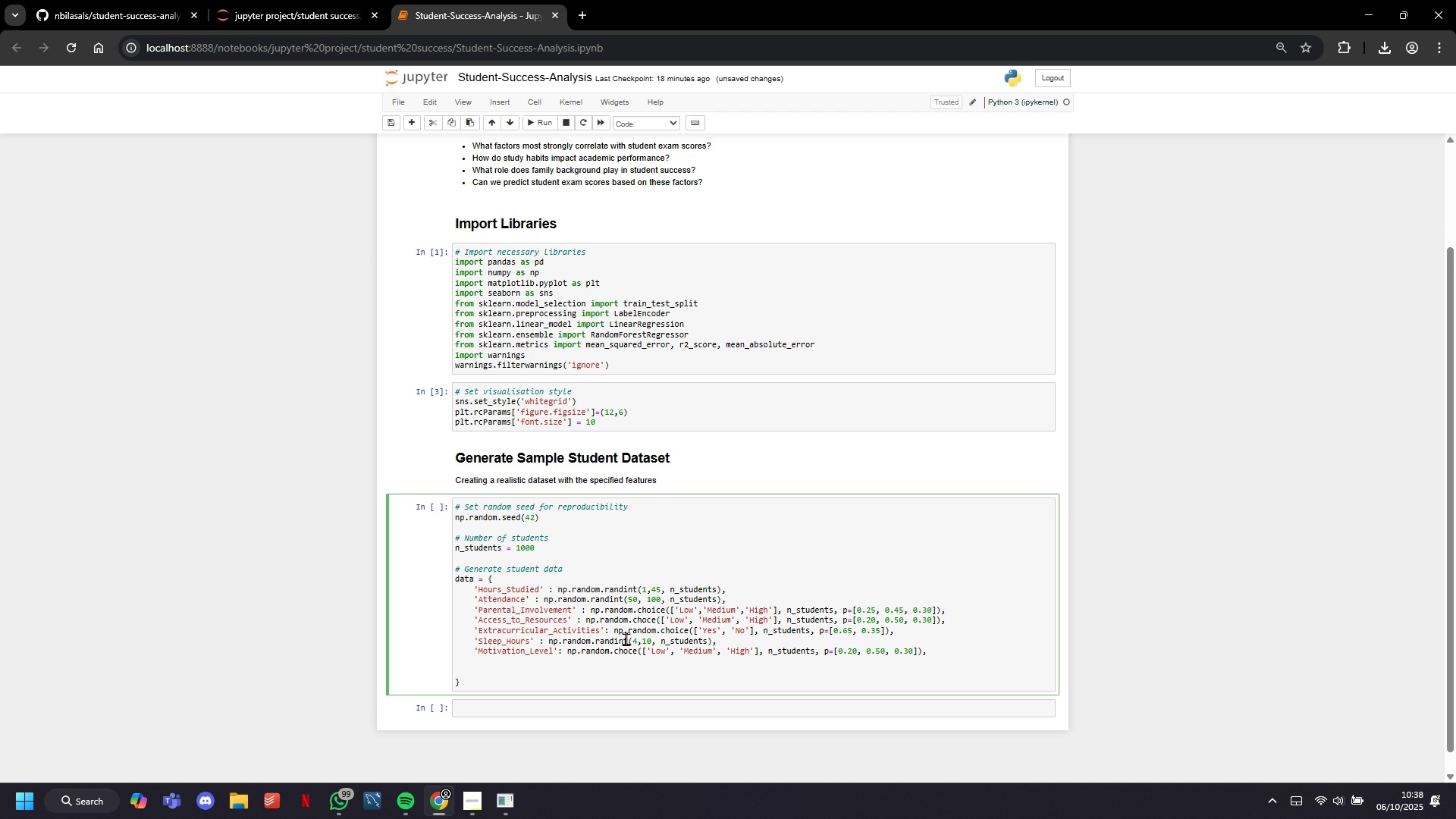 
scroll: coordinate [626, 639], scroll_direction: down, amount: 3.0
 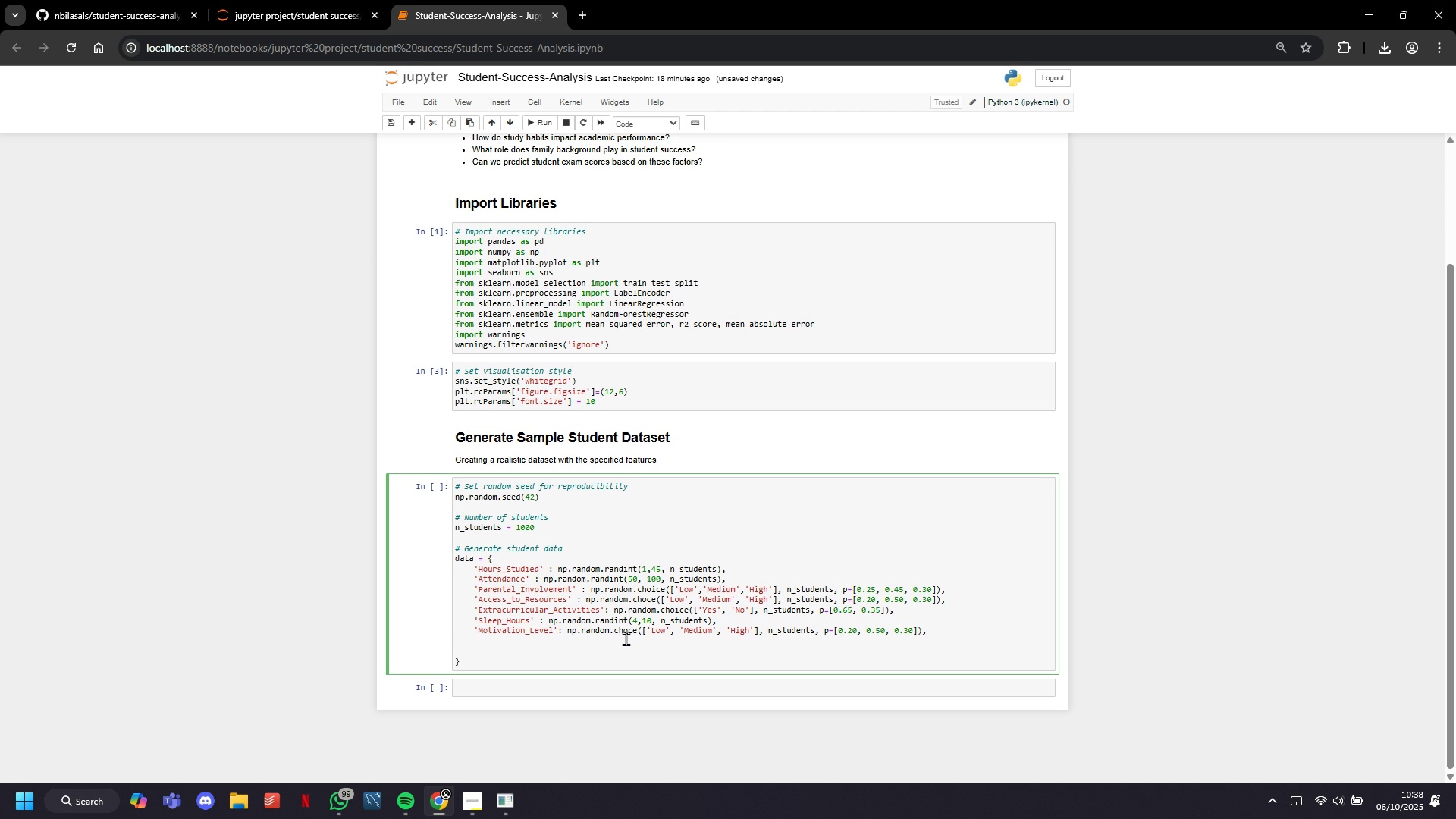 
wait(6.5)
 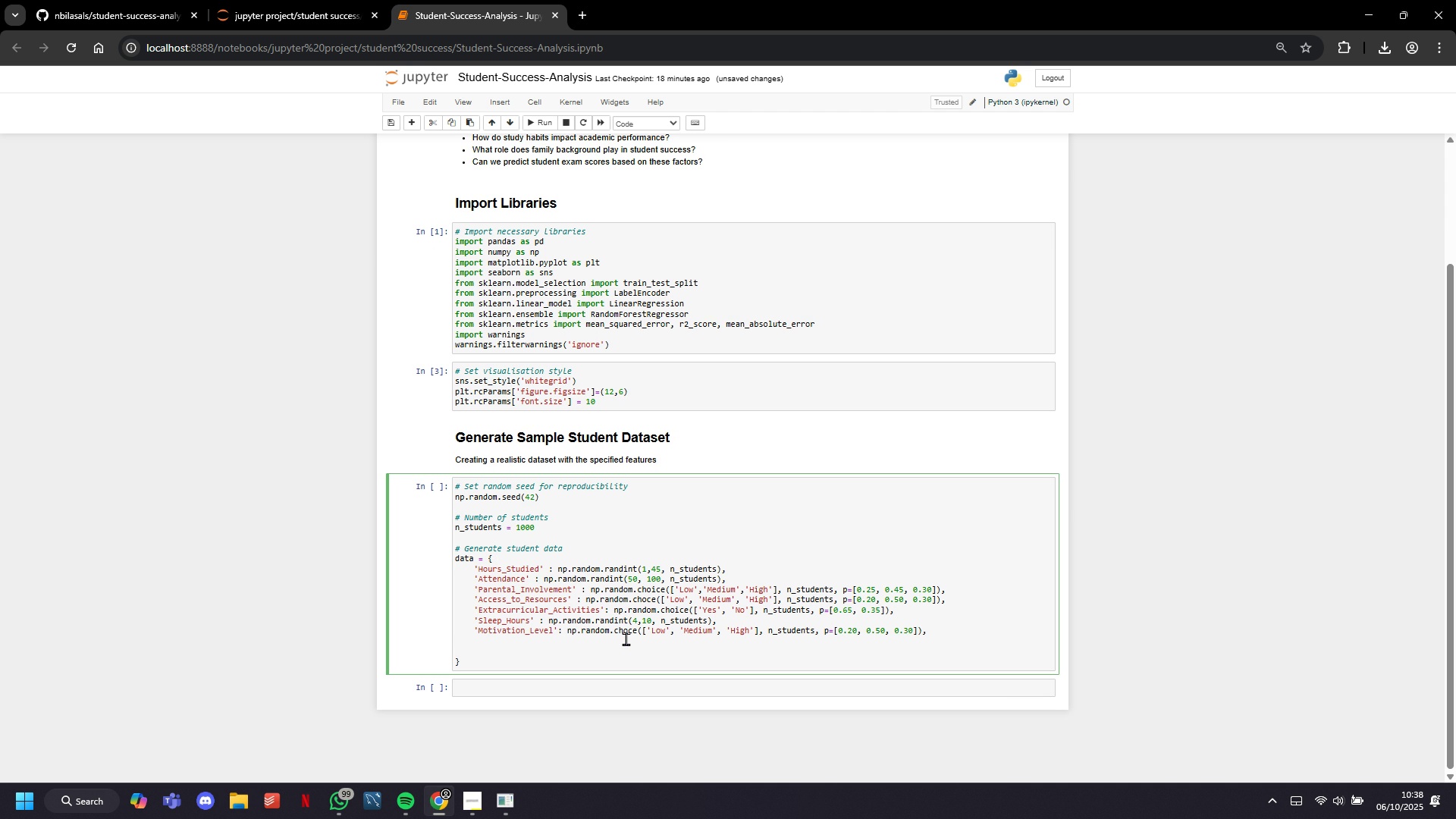 
left_click([482, 791])